 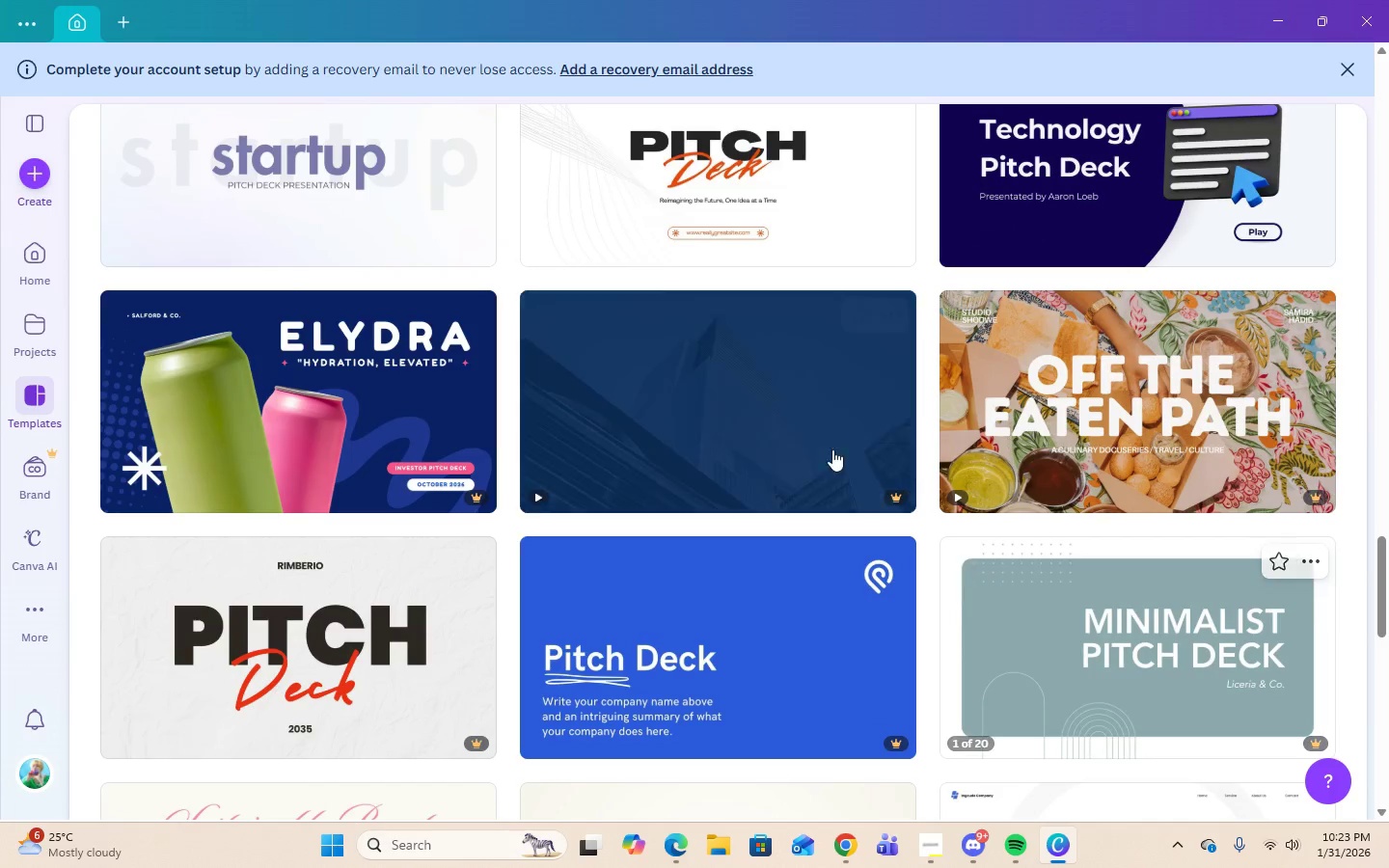 
scroll: coordinate [774, 600], scroll_direction: down, amount: 5.0
 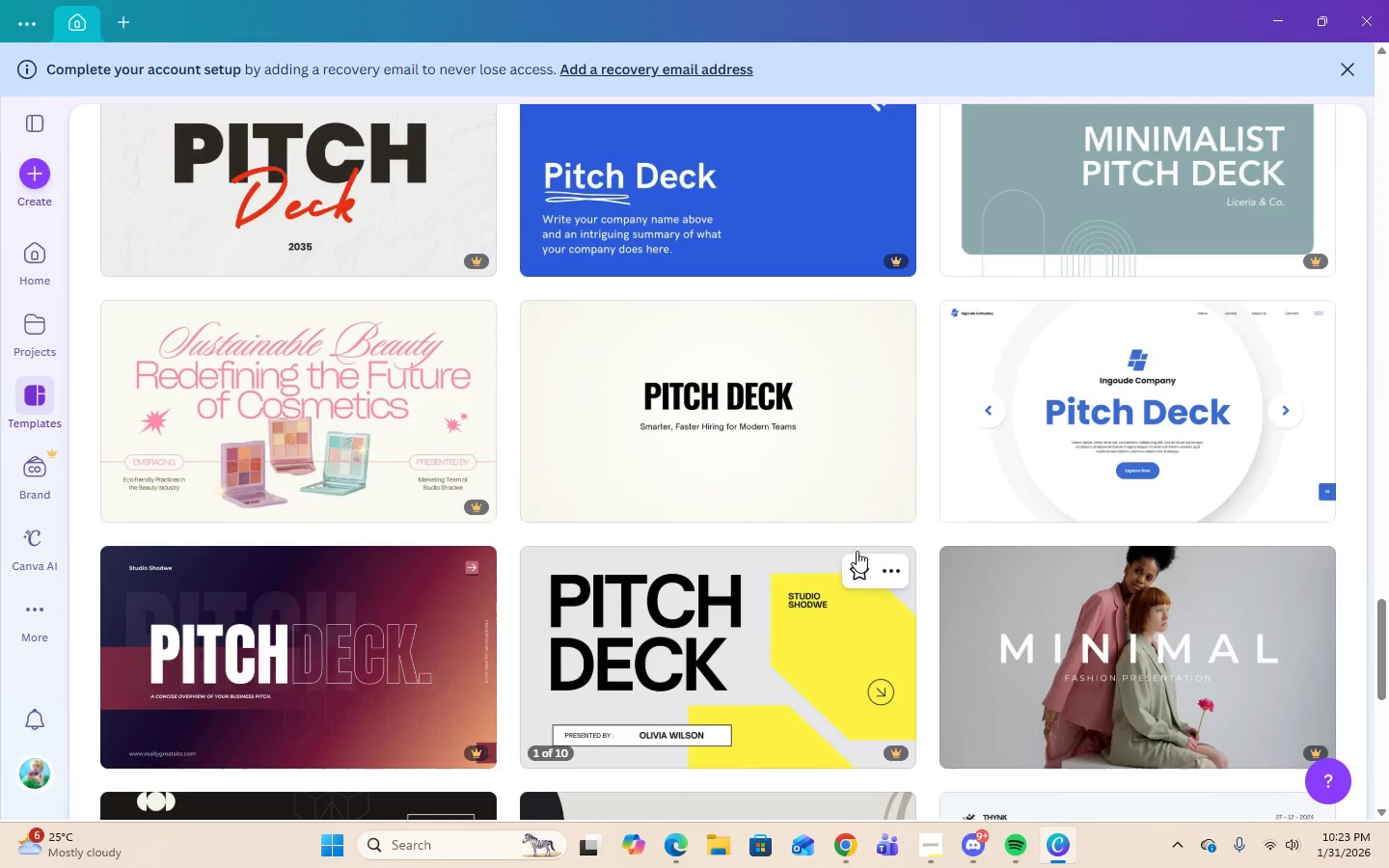 
mouse_move([964, 455])
 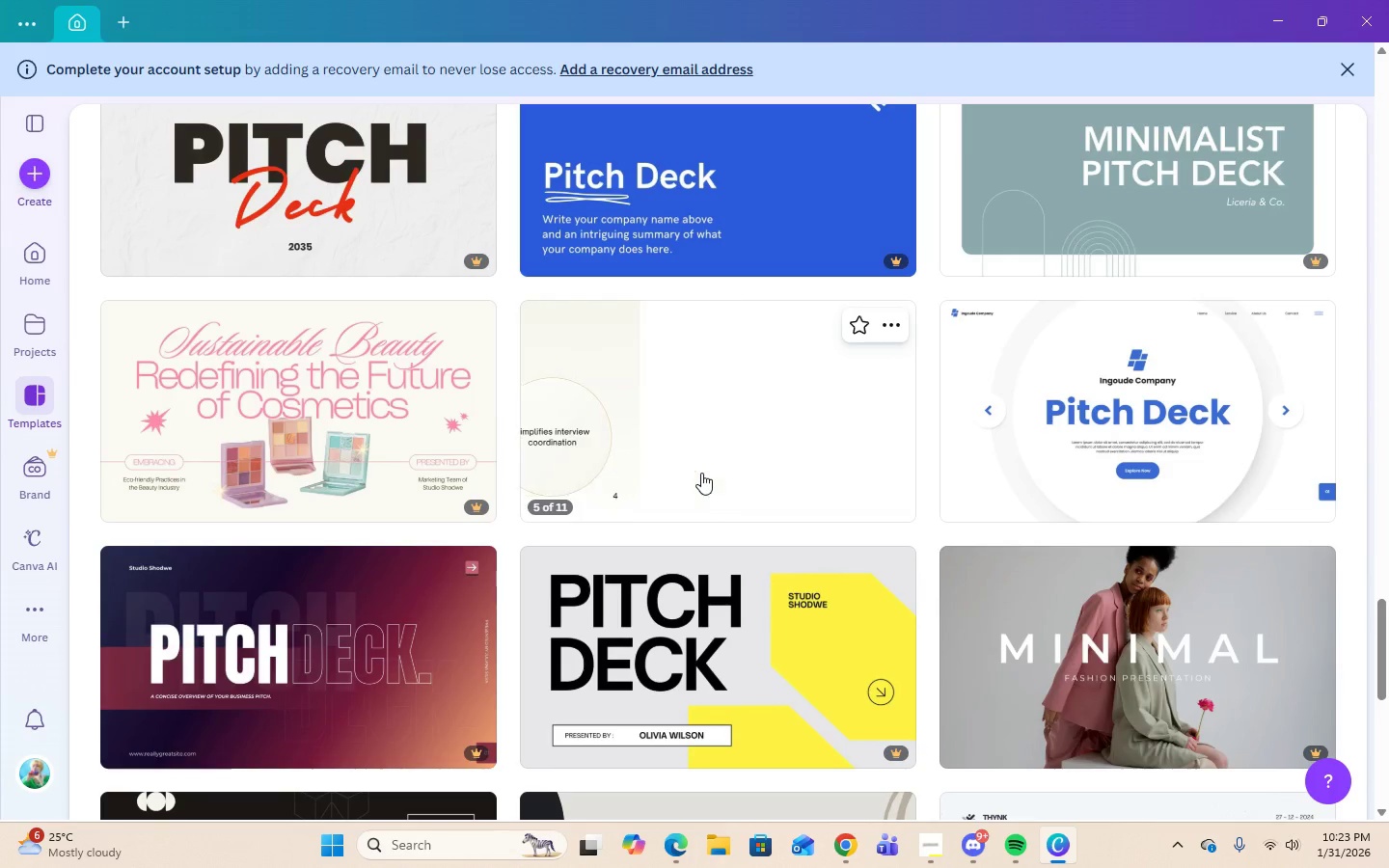 
wait(7.26)
 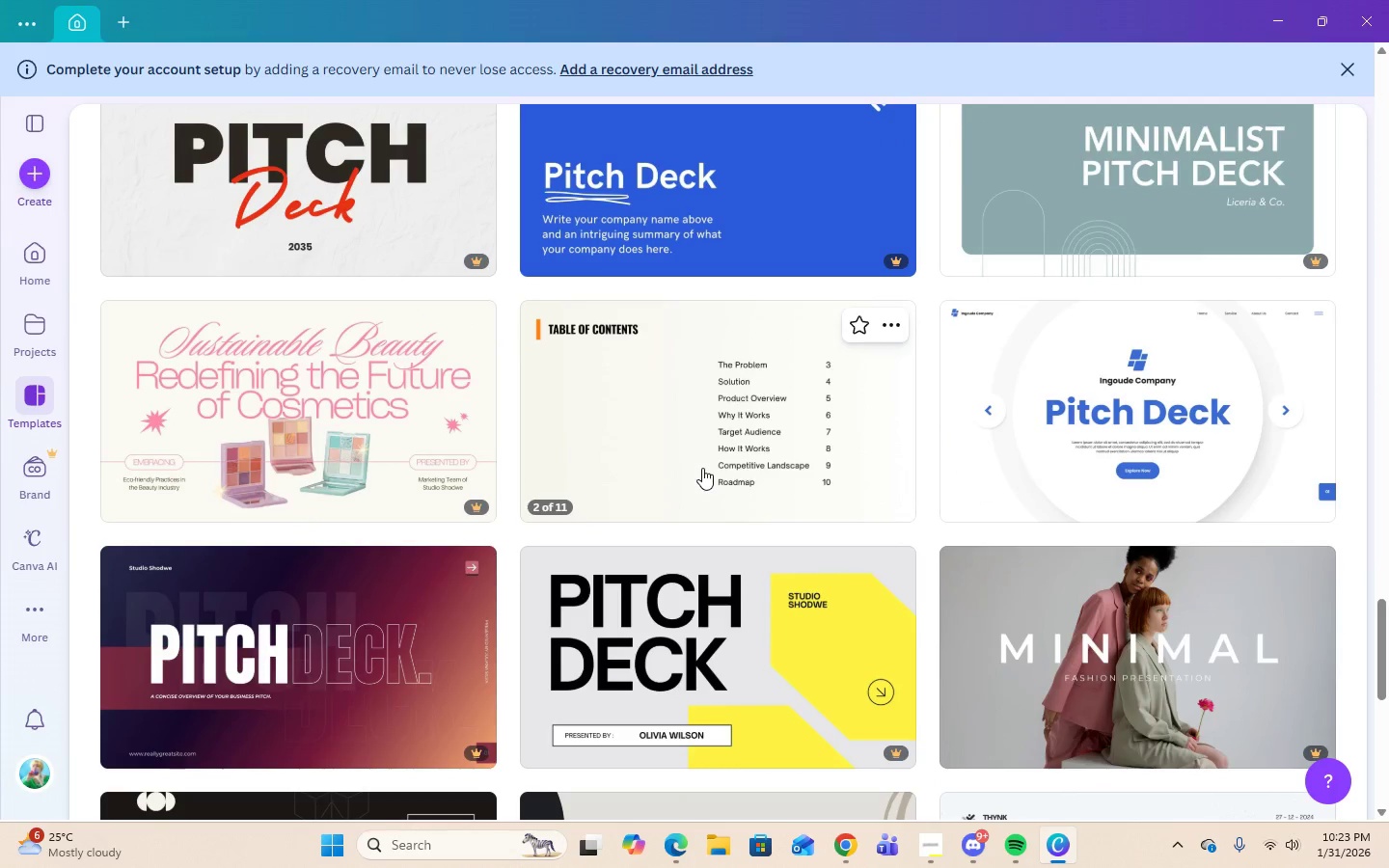 
scroll: coordinate [701, 473], scroll_direction: down, amount: 5.0
 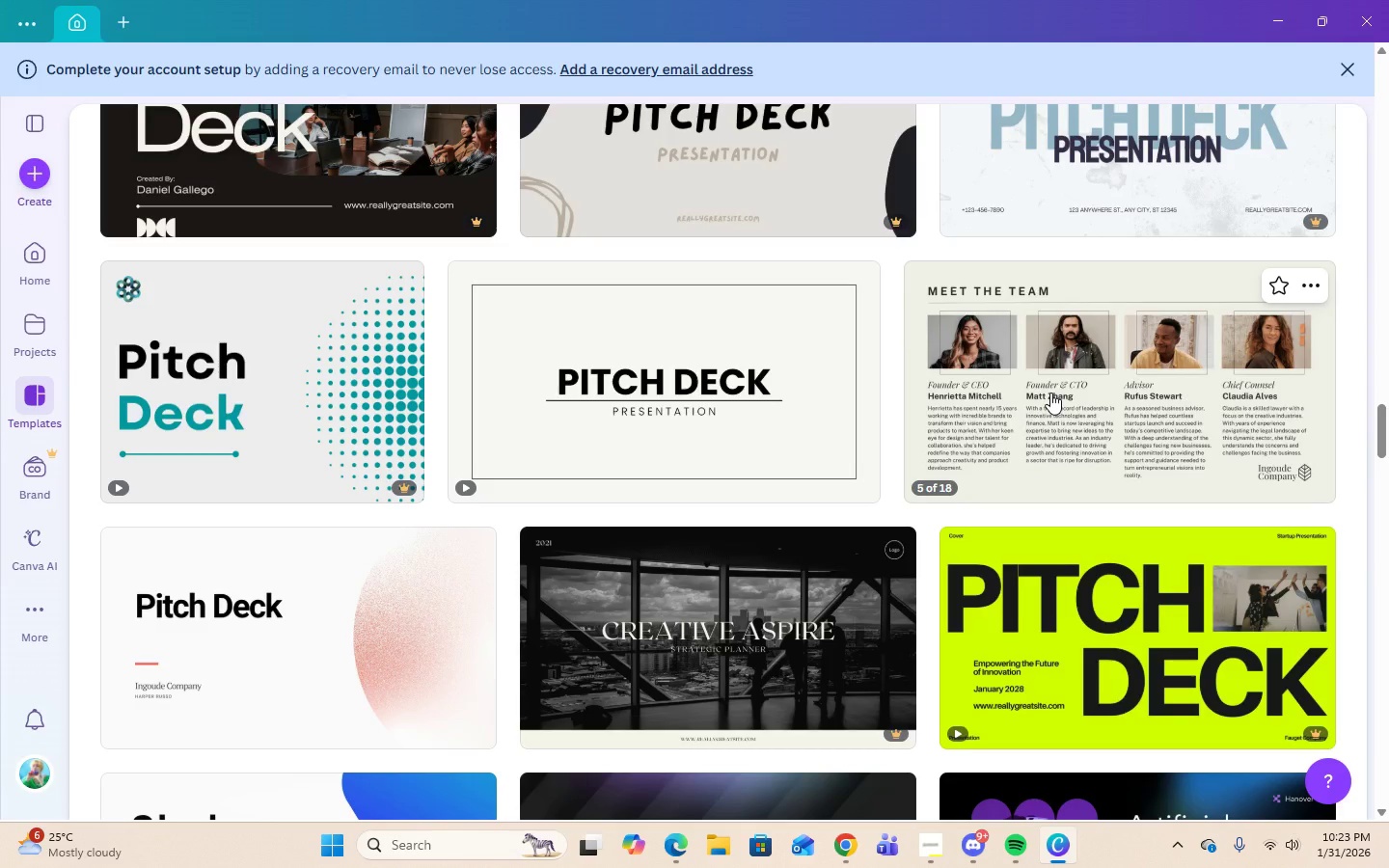 
wait(11.23)
 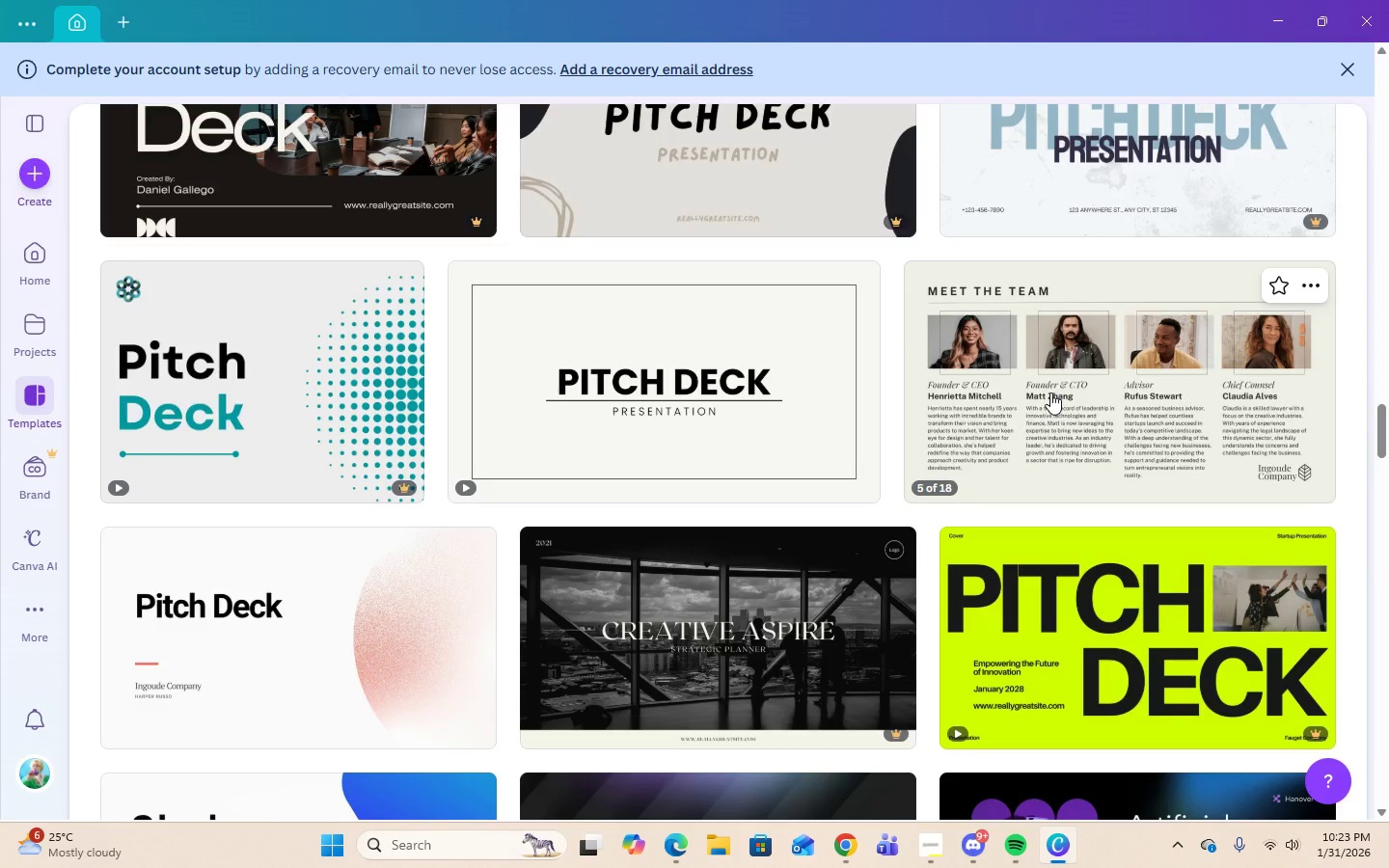 
scroll: coordinate [1001, 597], scroll_direction: down, amount: 2.0
 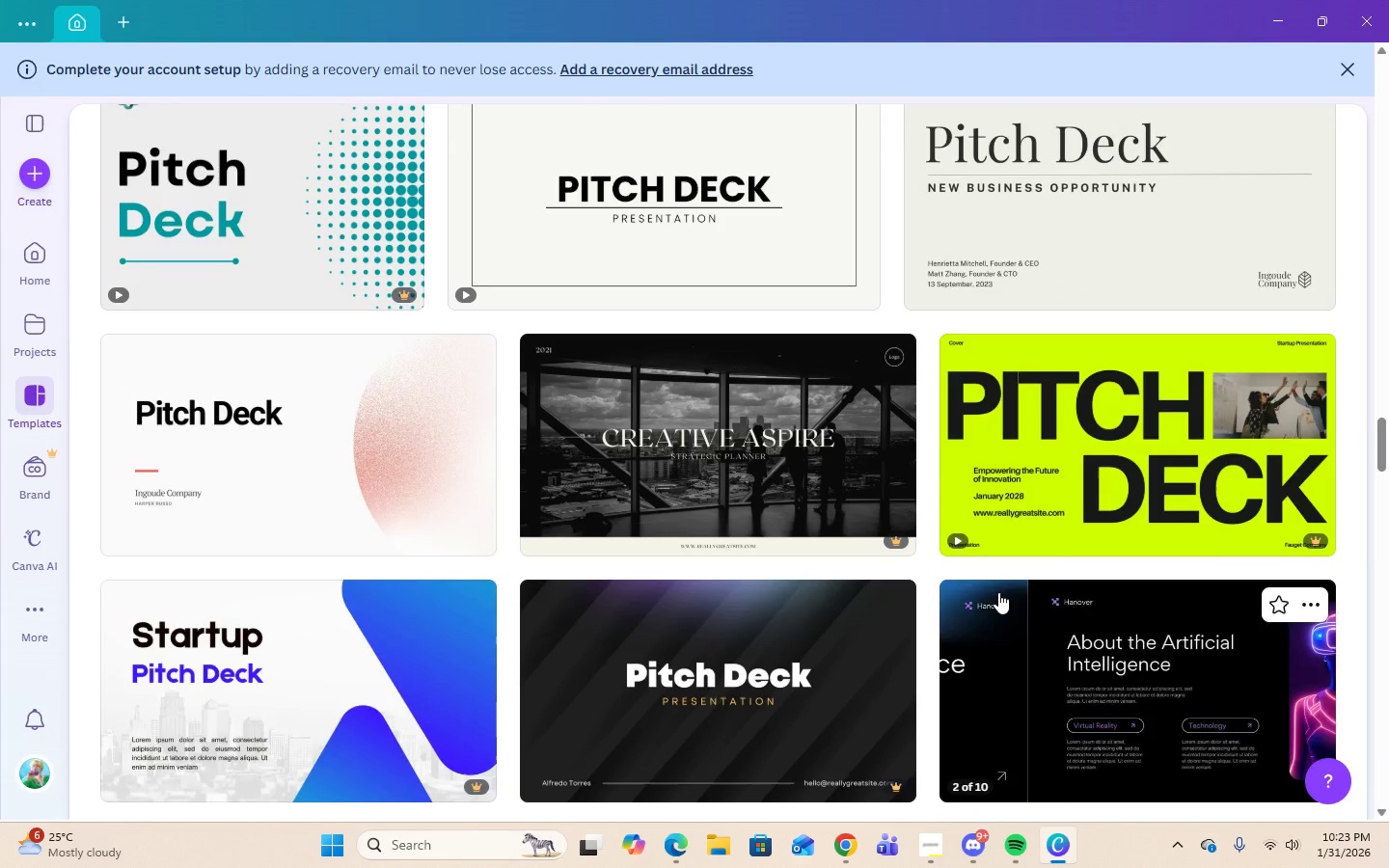 
scroll: coordinate [997, 589], scroll_direction: up, amount: 41.0
 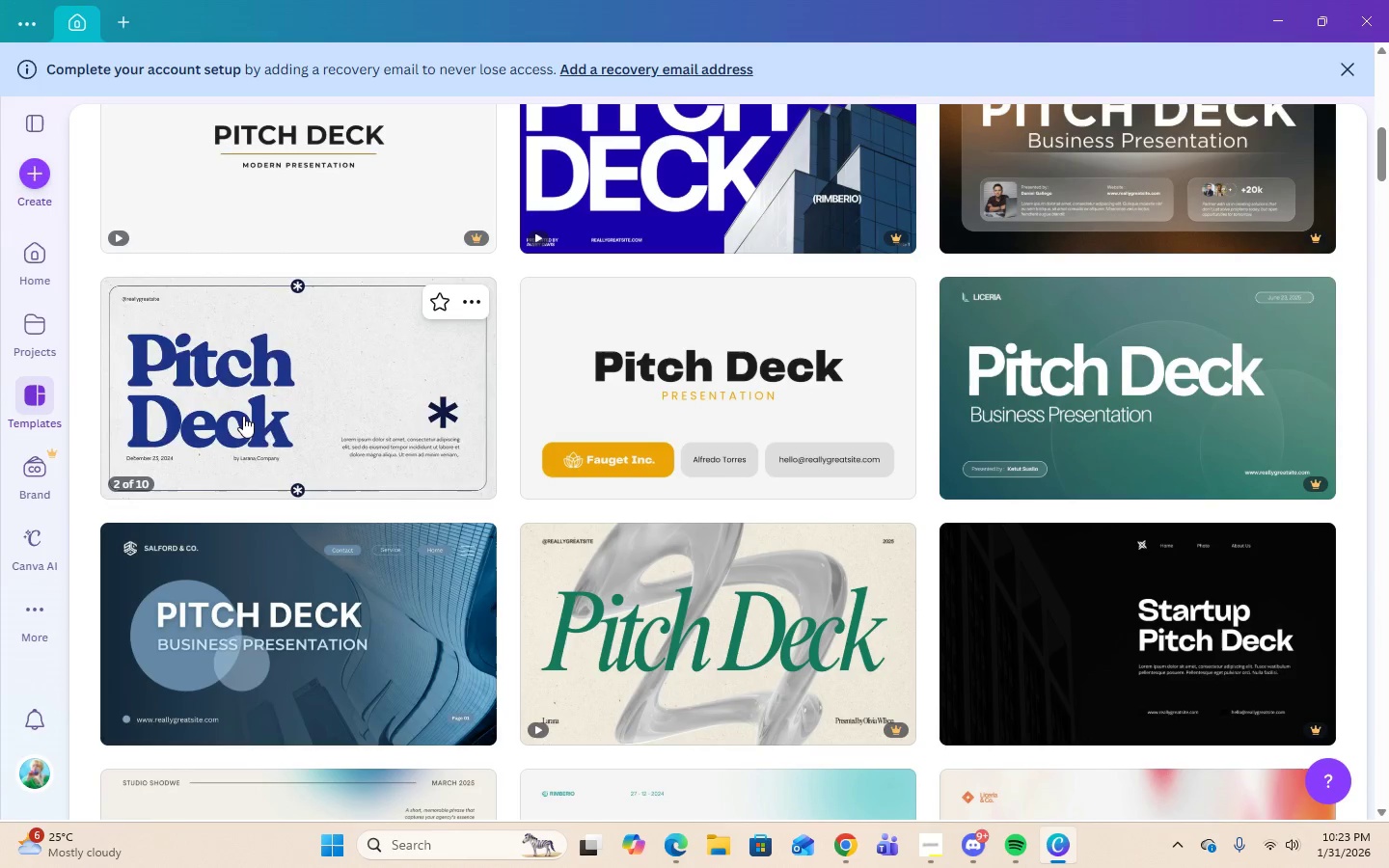 
left_click([243, 416])
 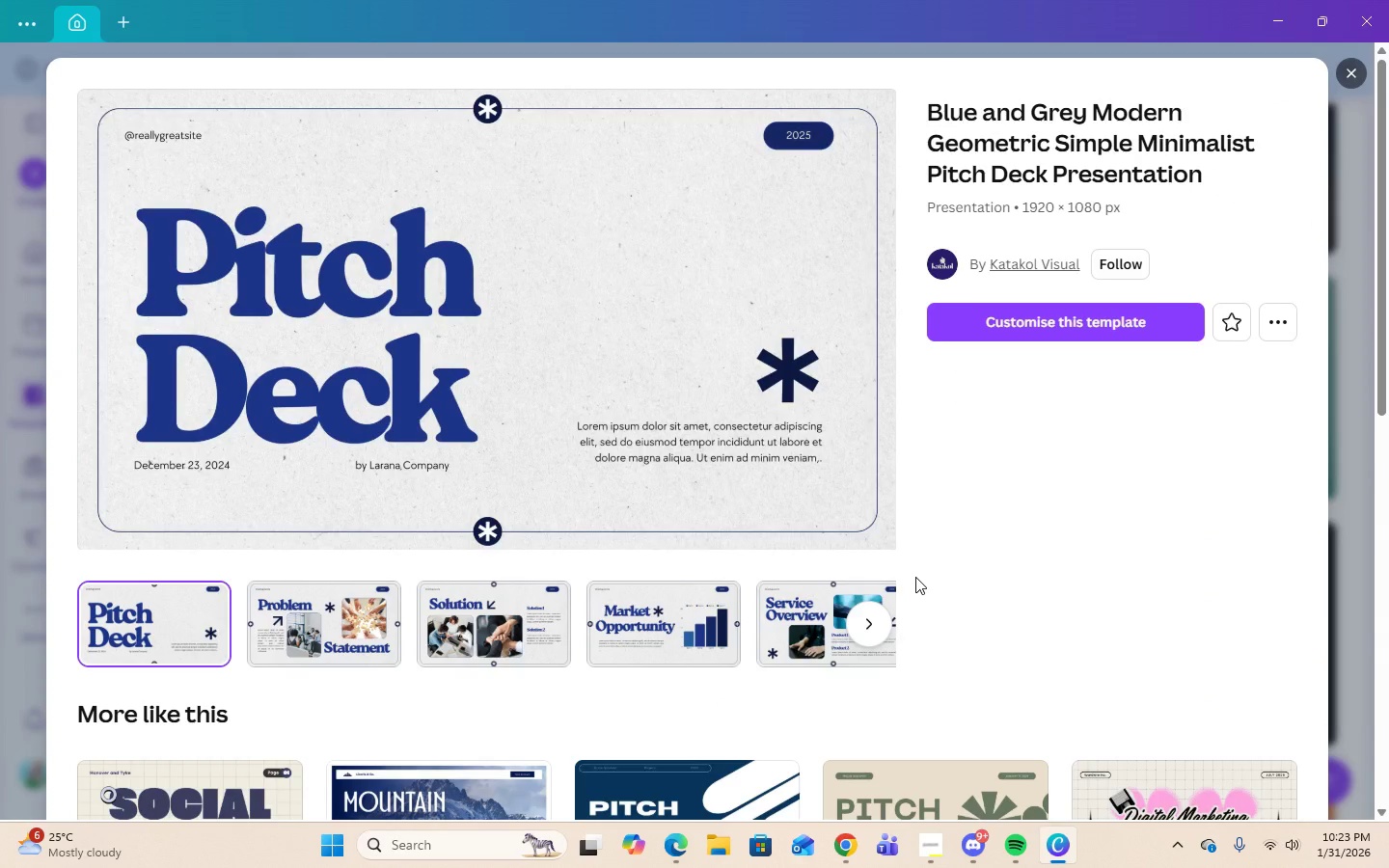 
wait(5.36)
 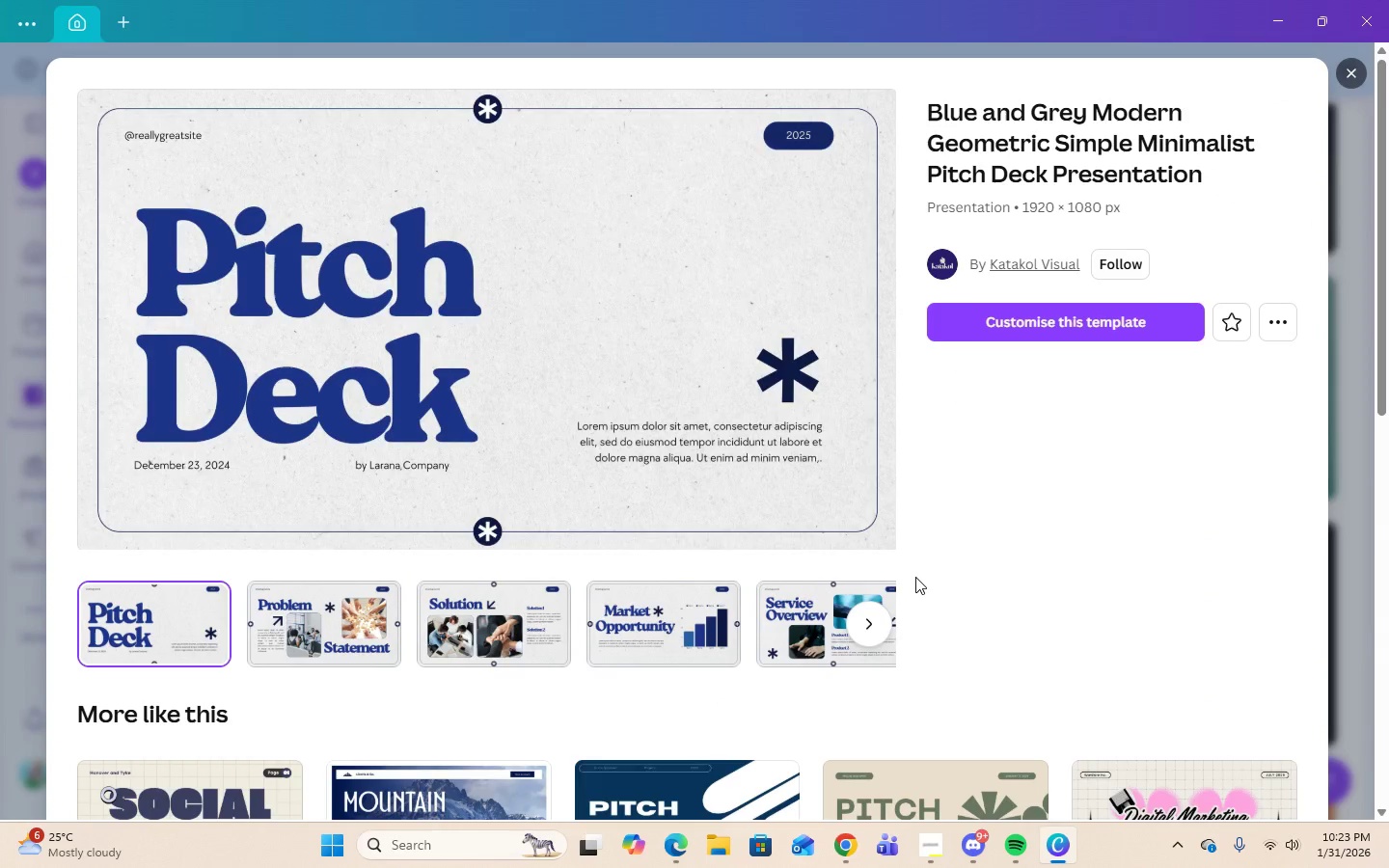 
left_click([996, 313])
 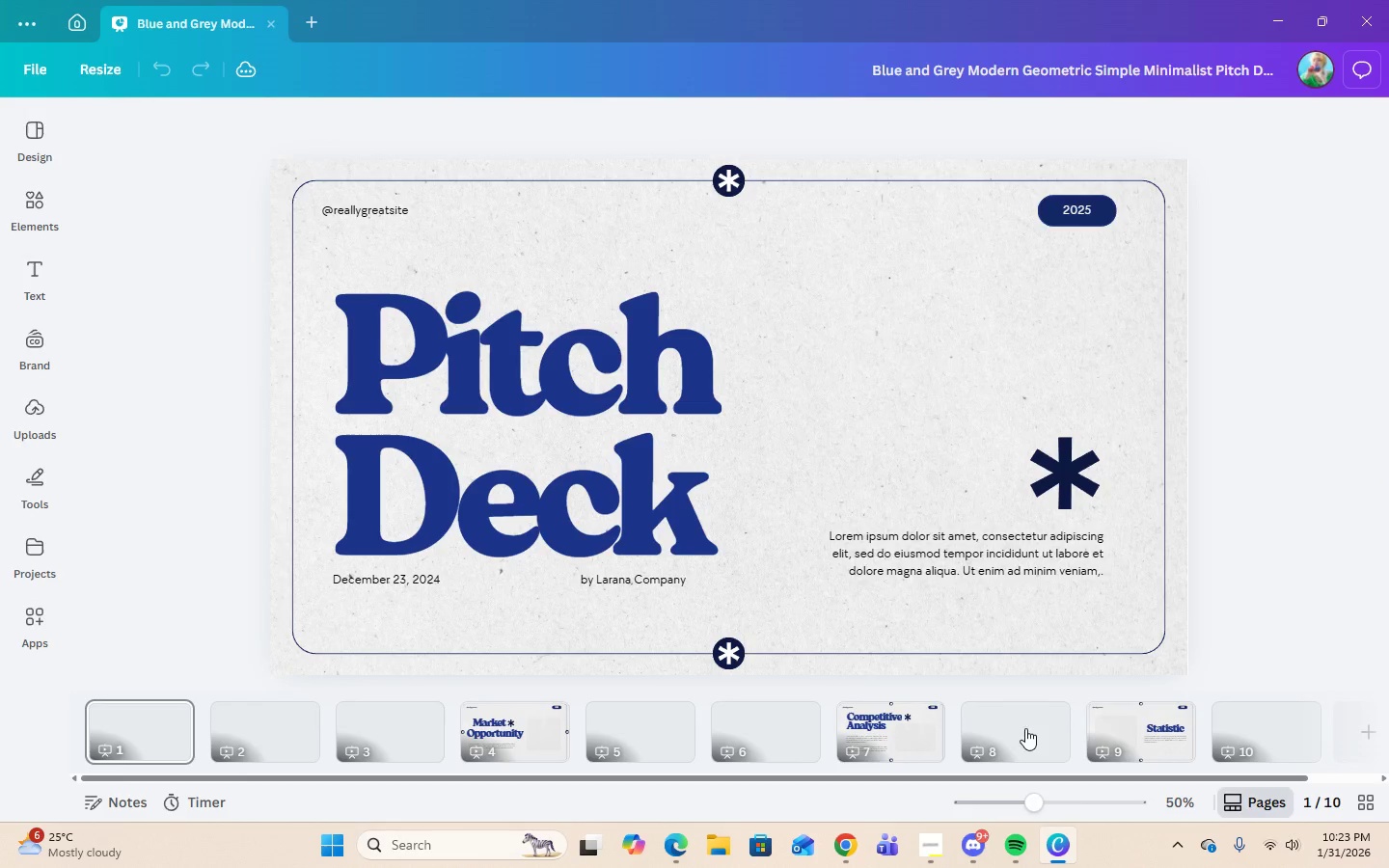 
wait(9.94)
 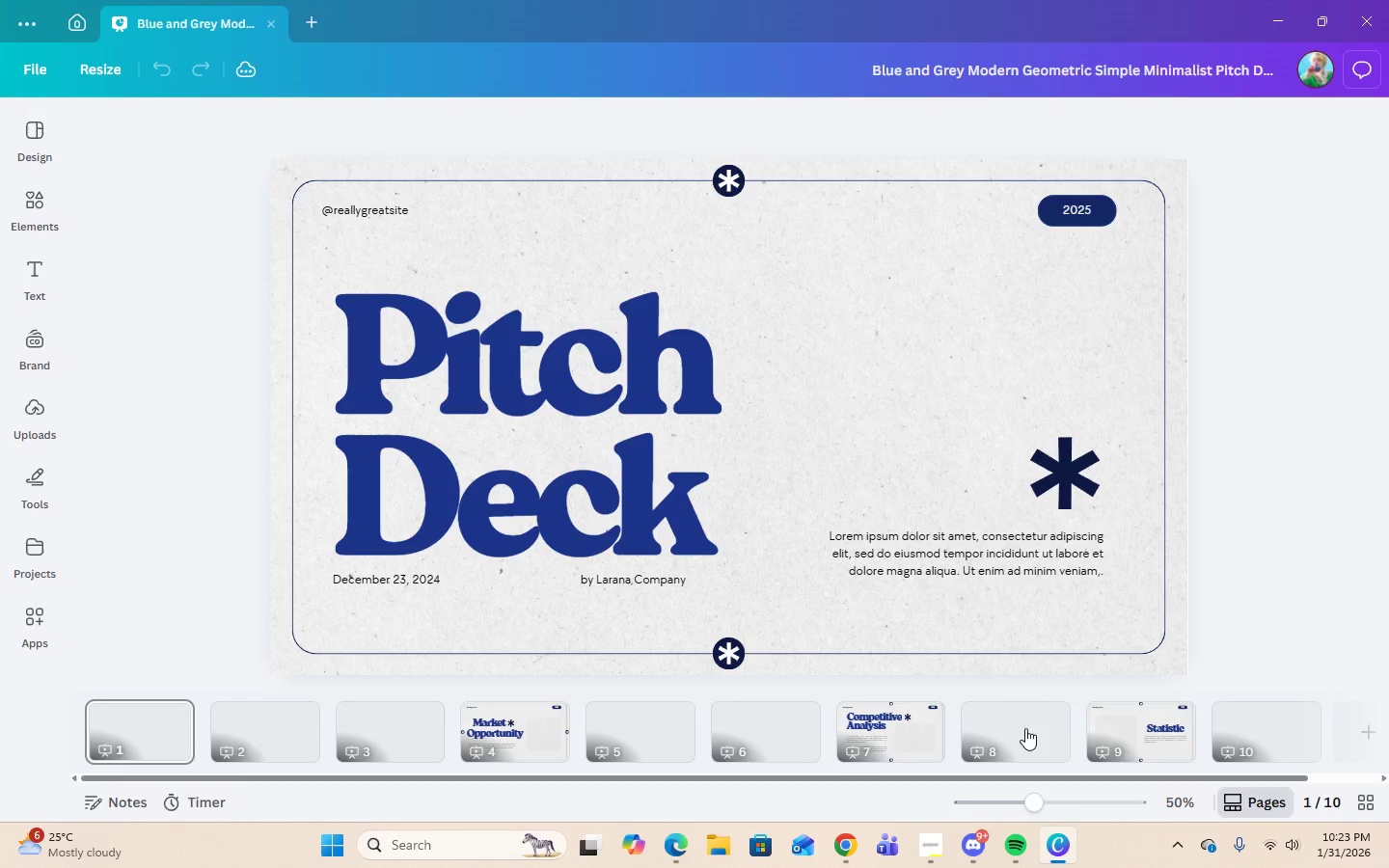 
left_click([1072, 285])
 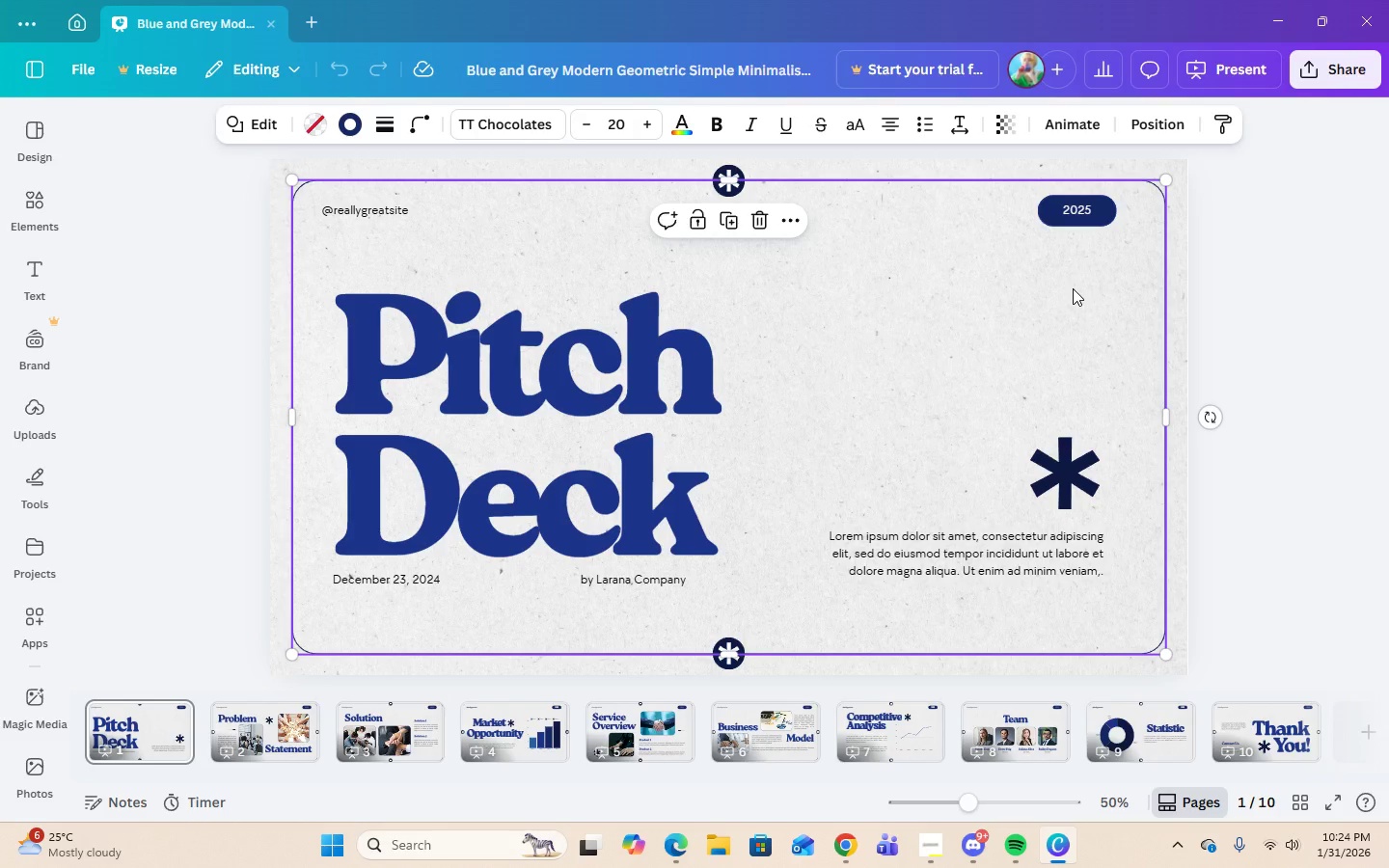 
wait(6.09)
 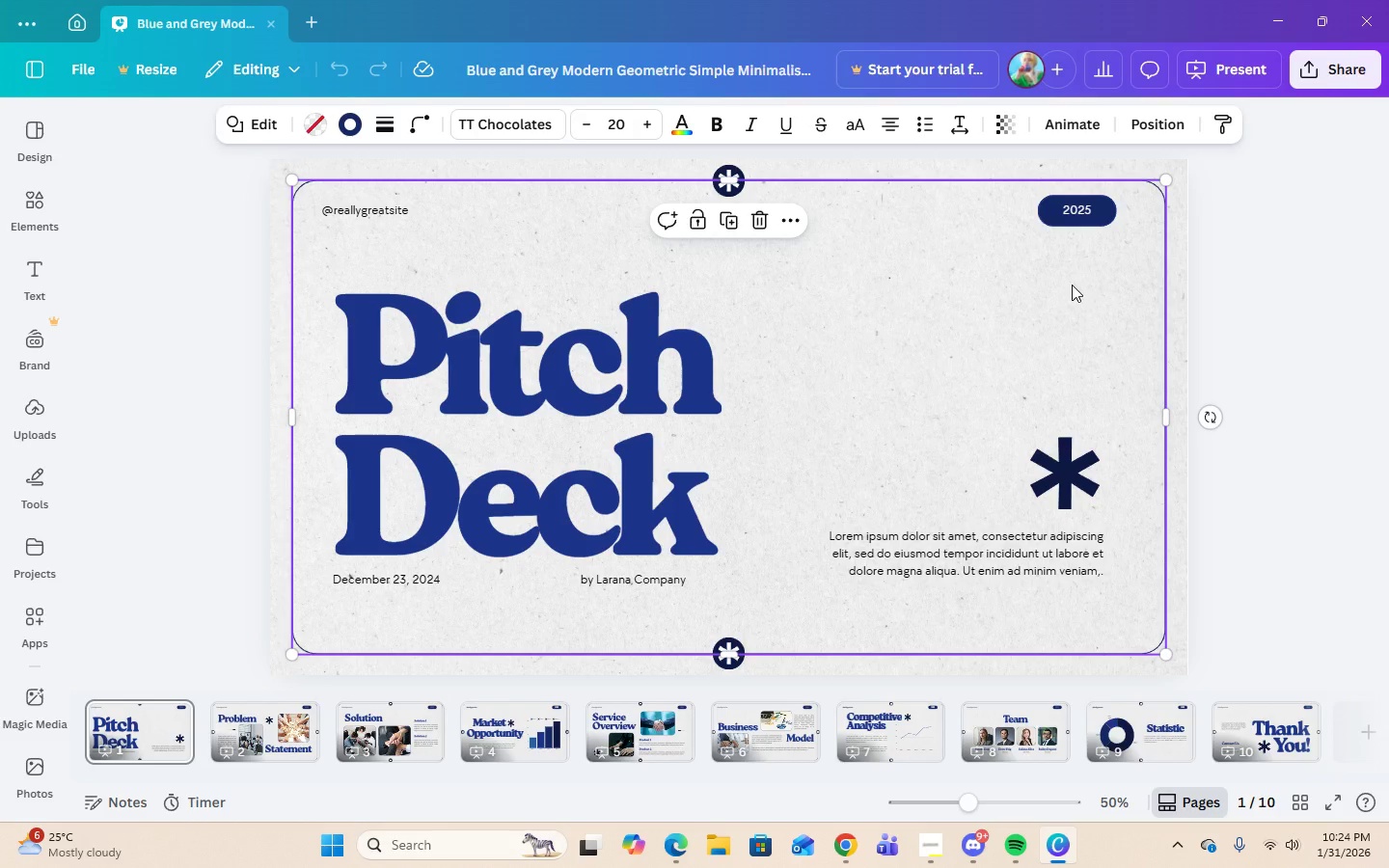 
left_click([249, 730])
 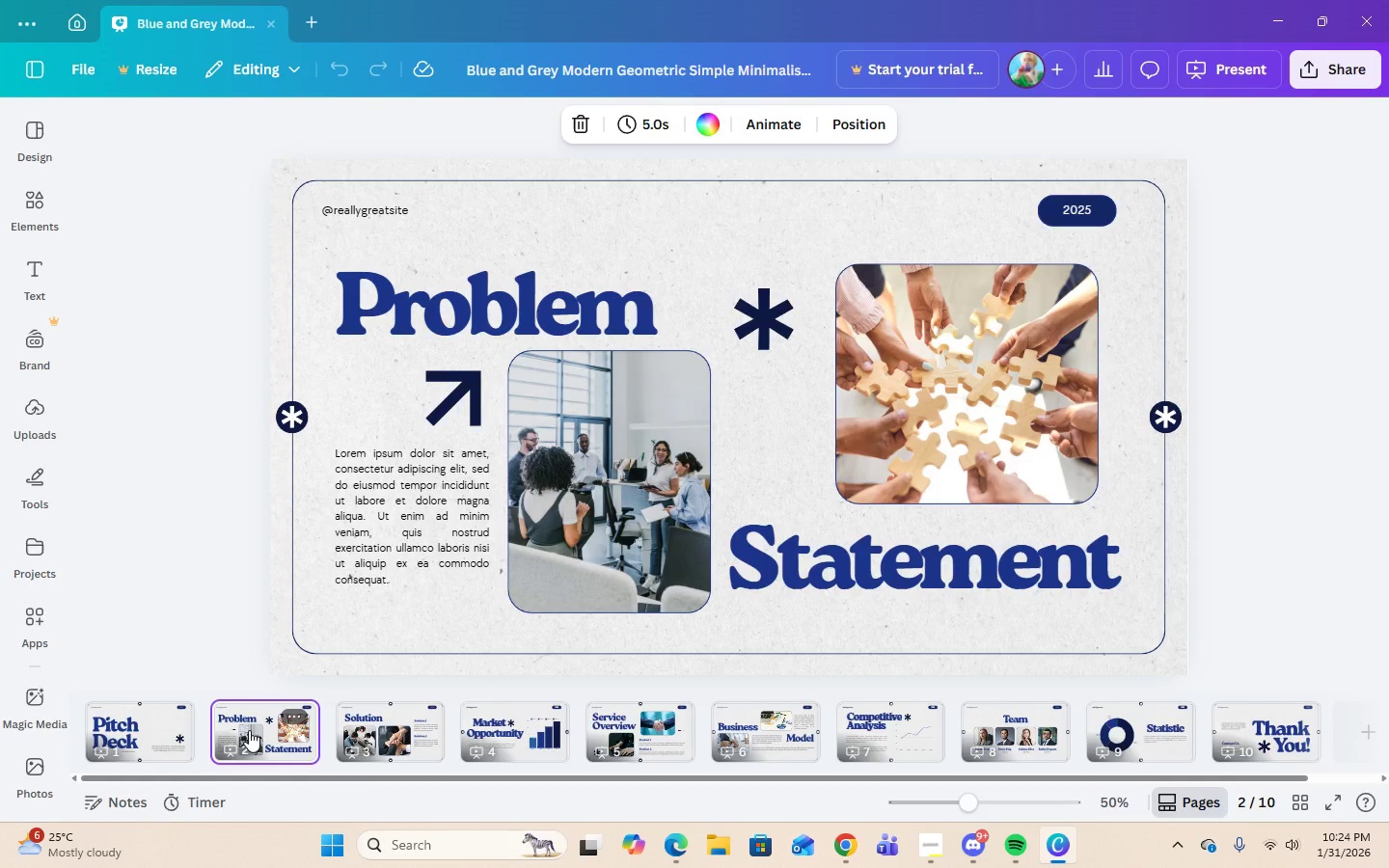 
wait(9.31)
 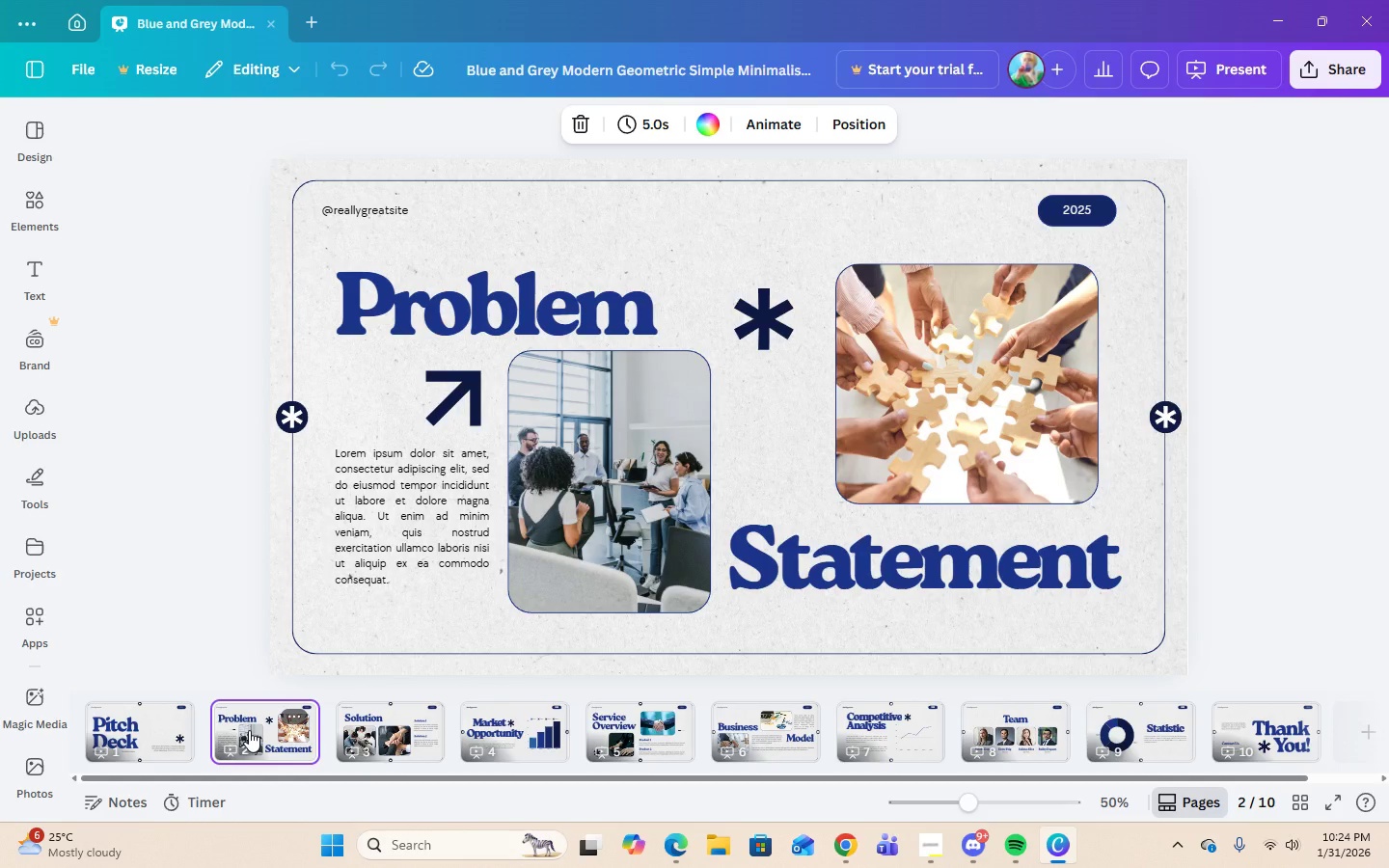 
left_click([553, 230])
 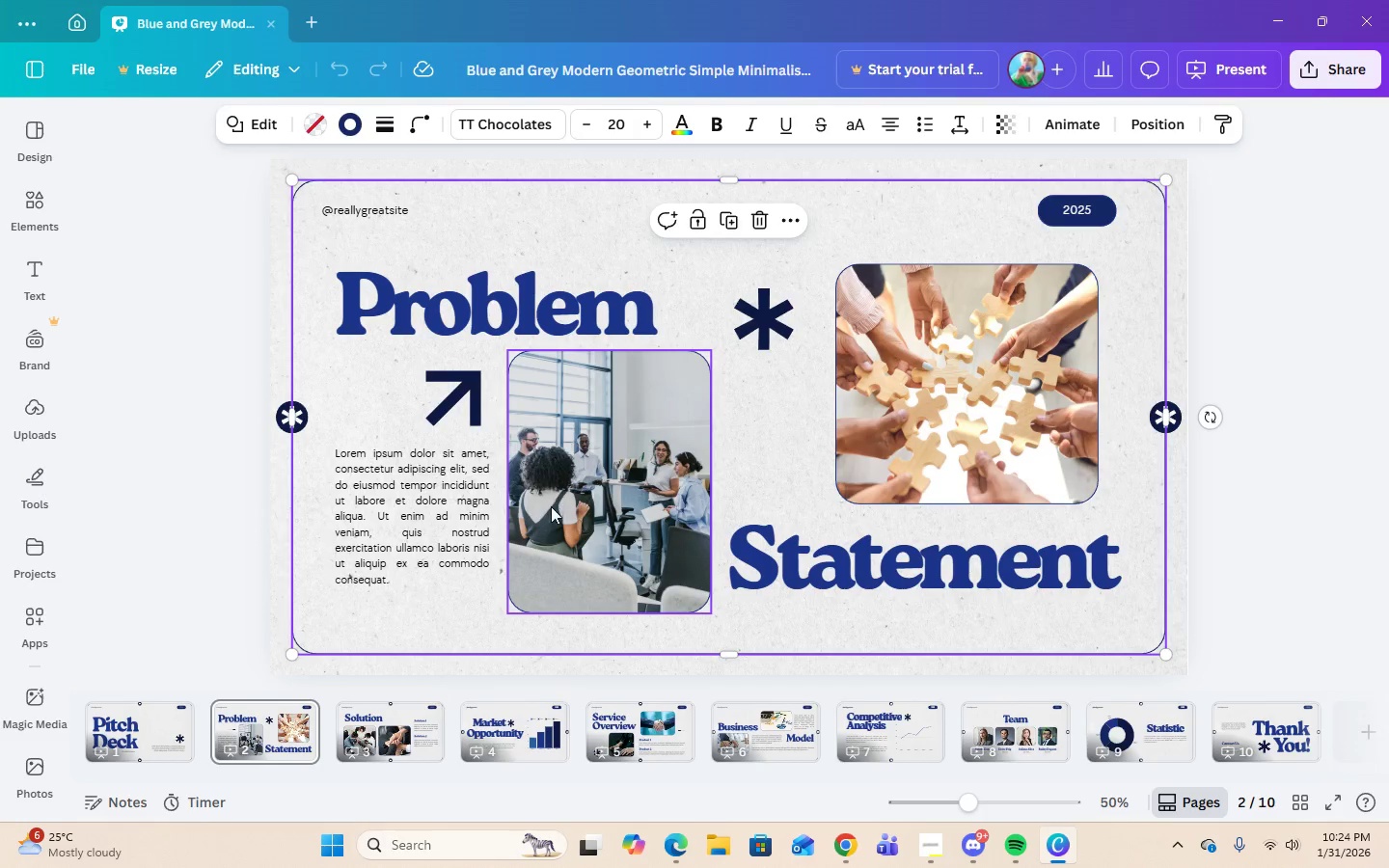 
wait(7.64)
 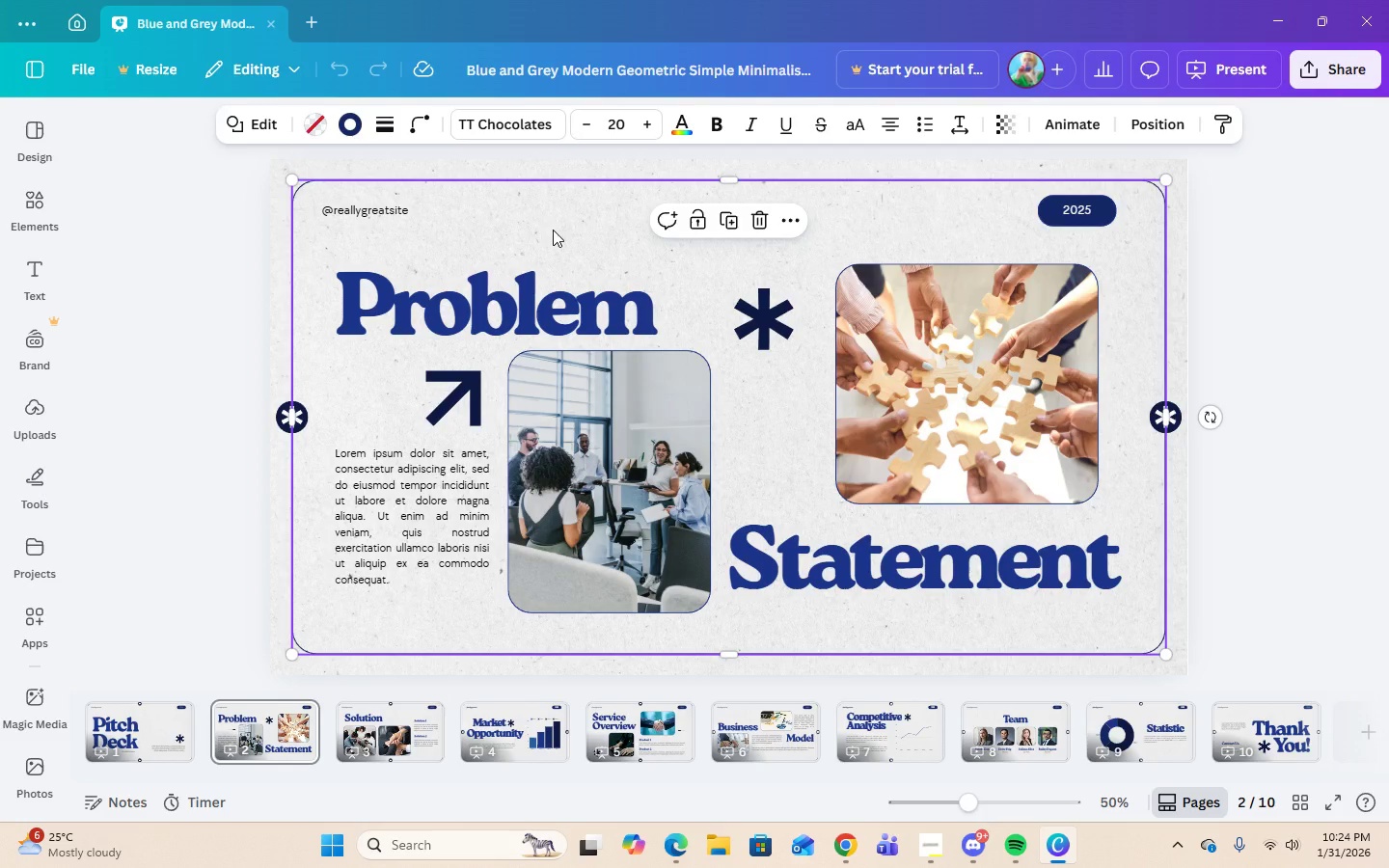 
left_click([1316, 77])
 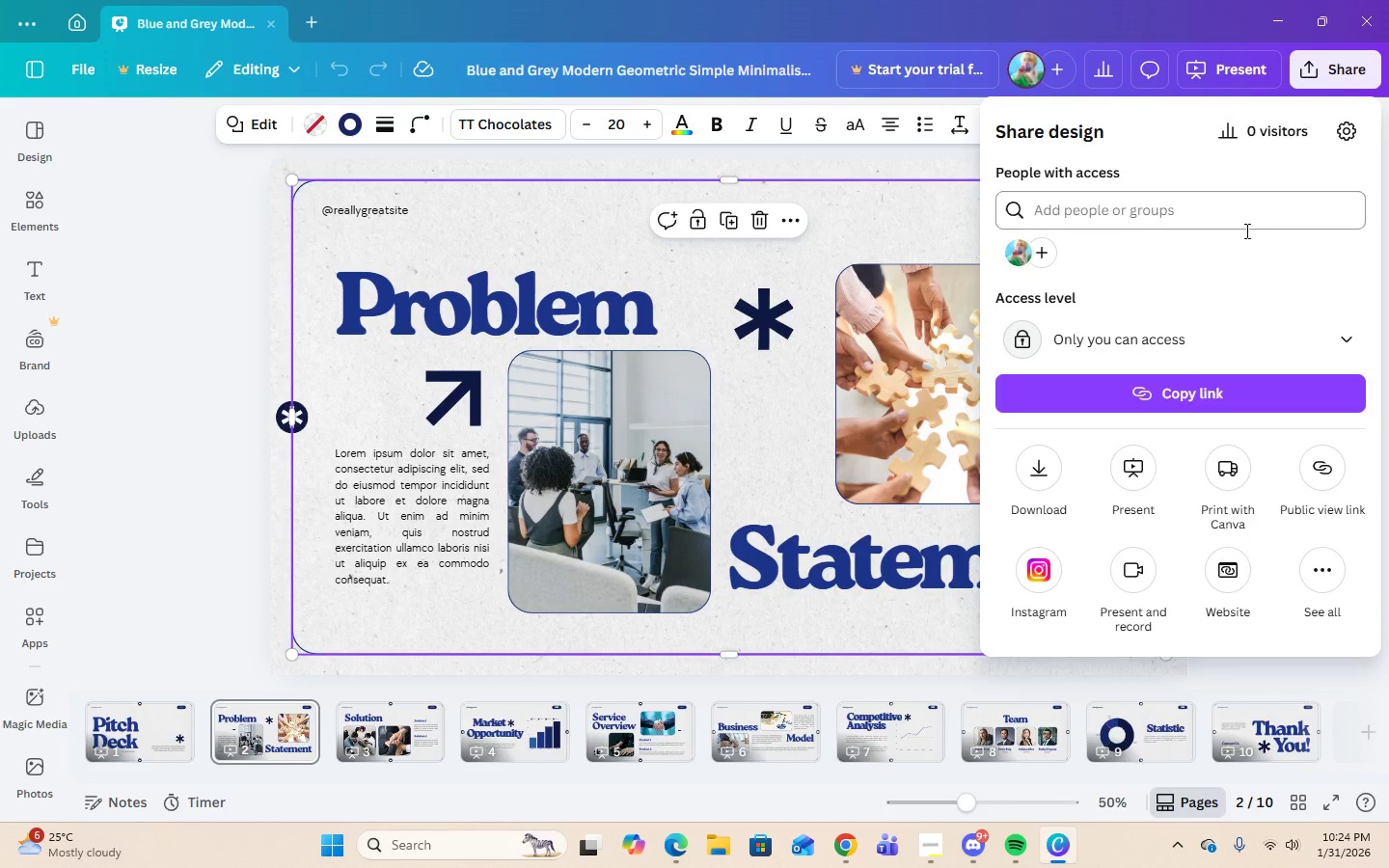 
left_click([1174, 346])
 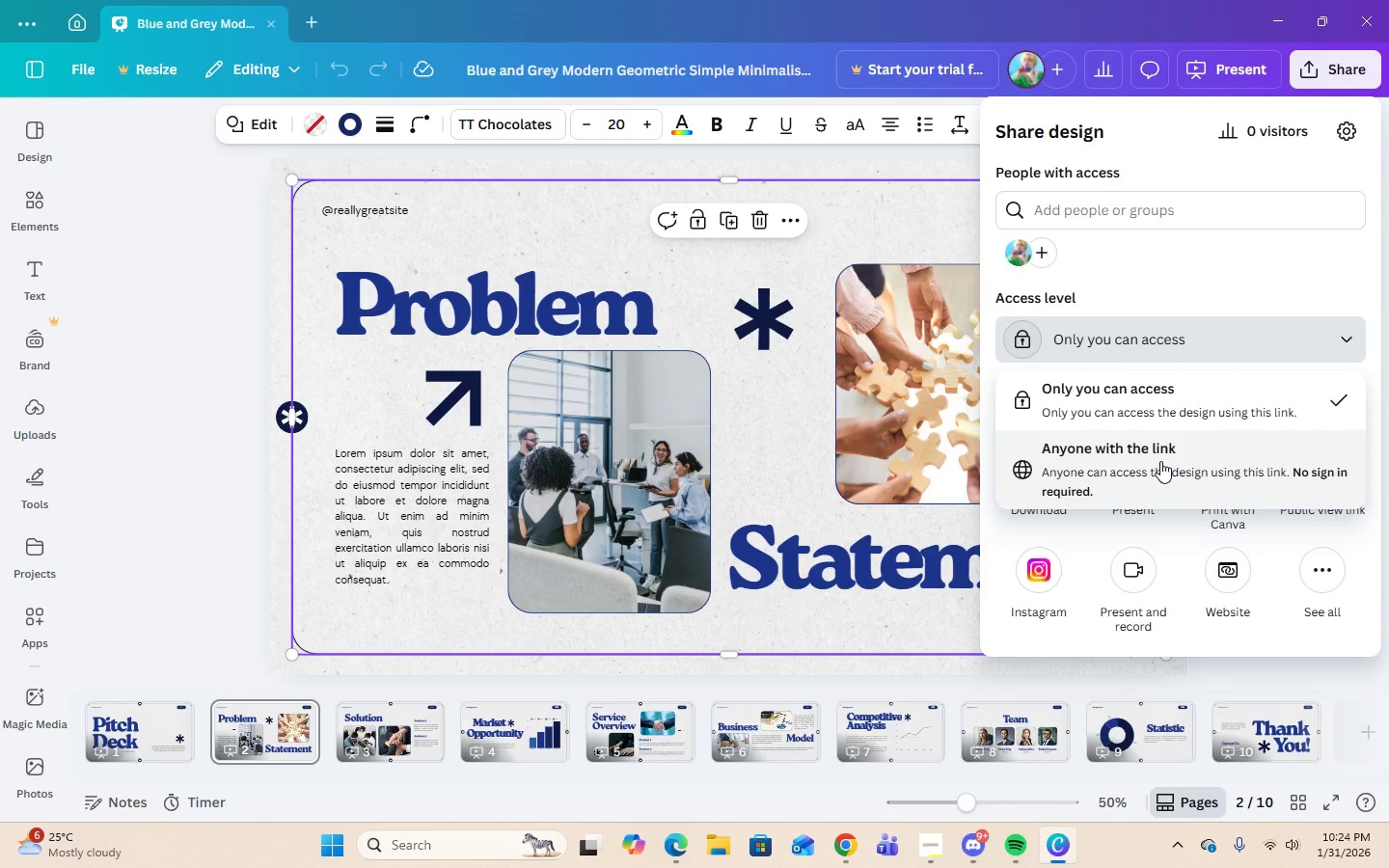 
wait(5.55)
 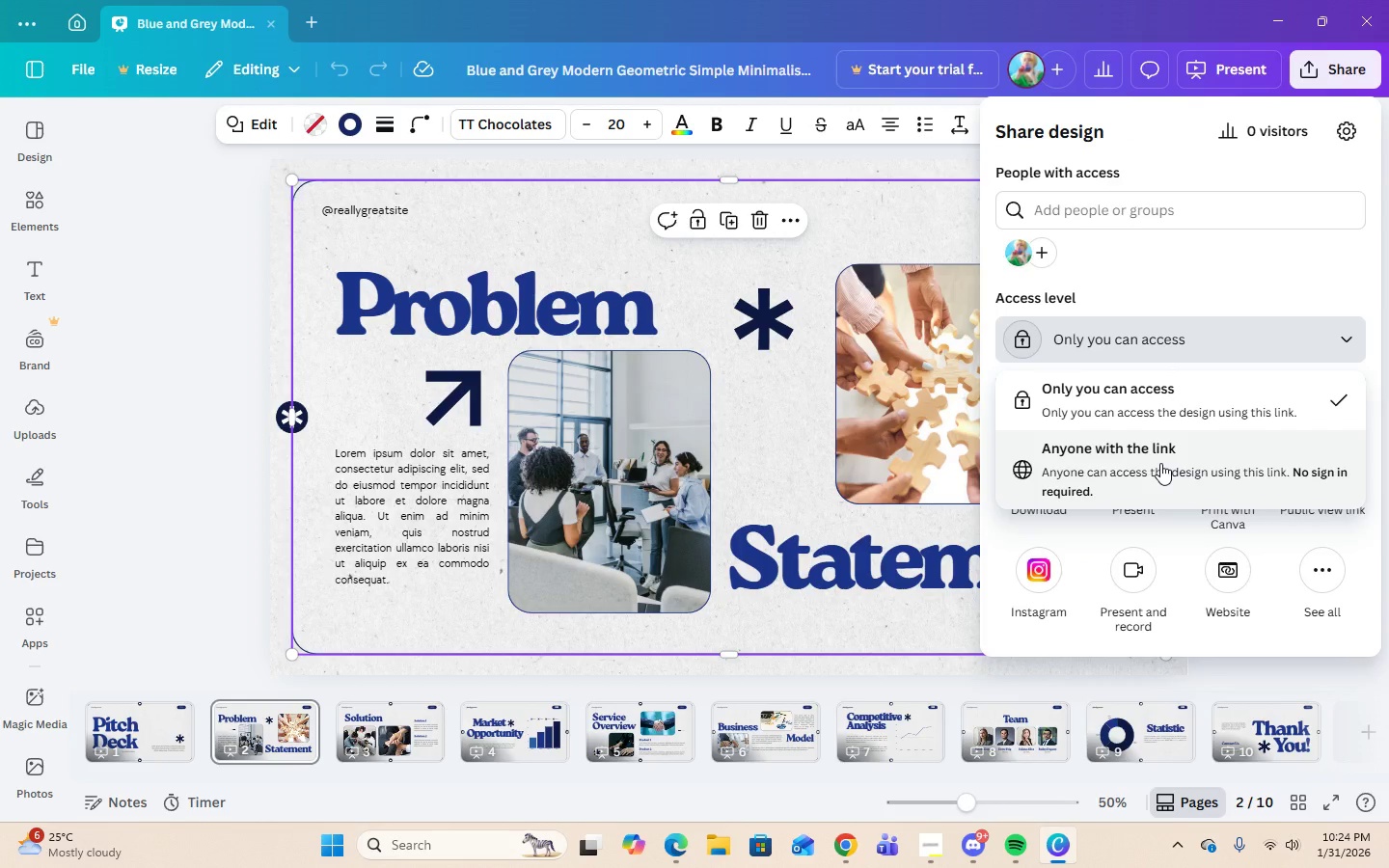 
left_click([1148, 459])
 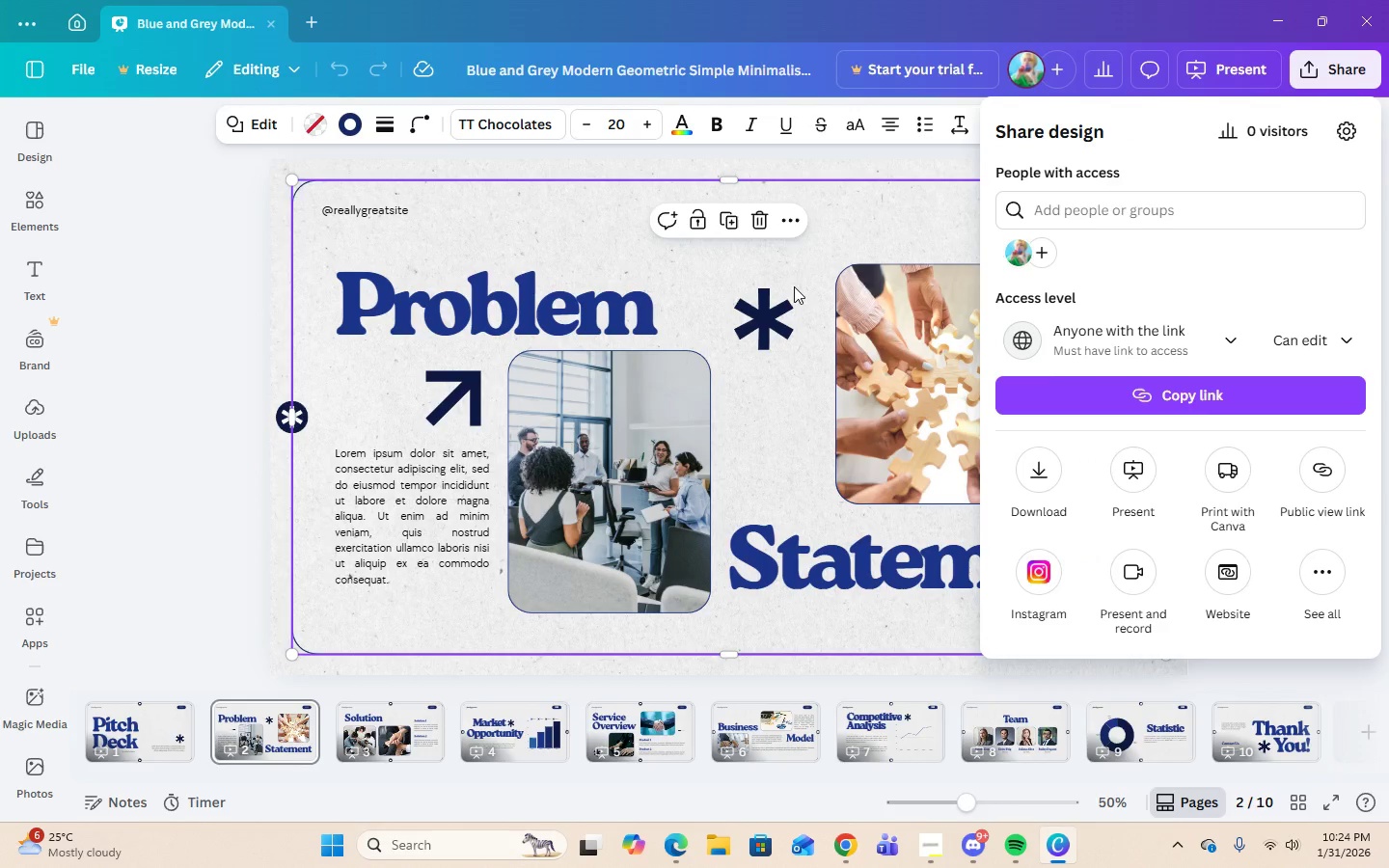 
left_click([882, 152])
 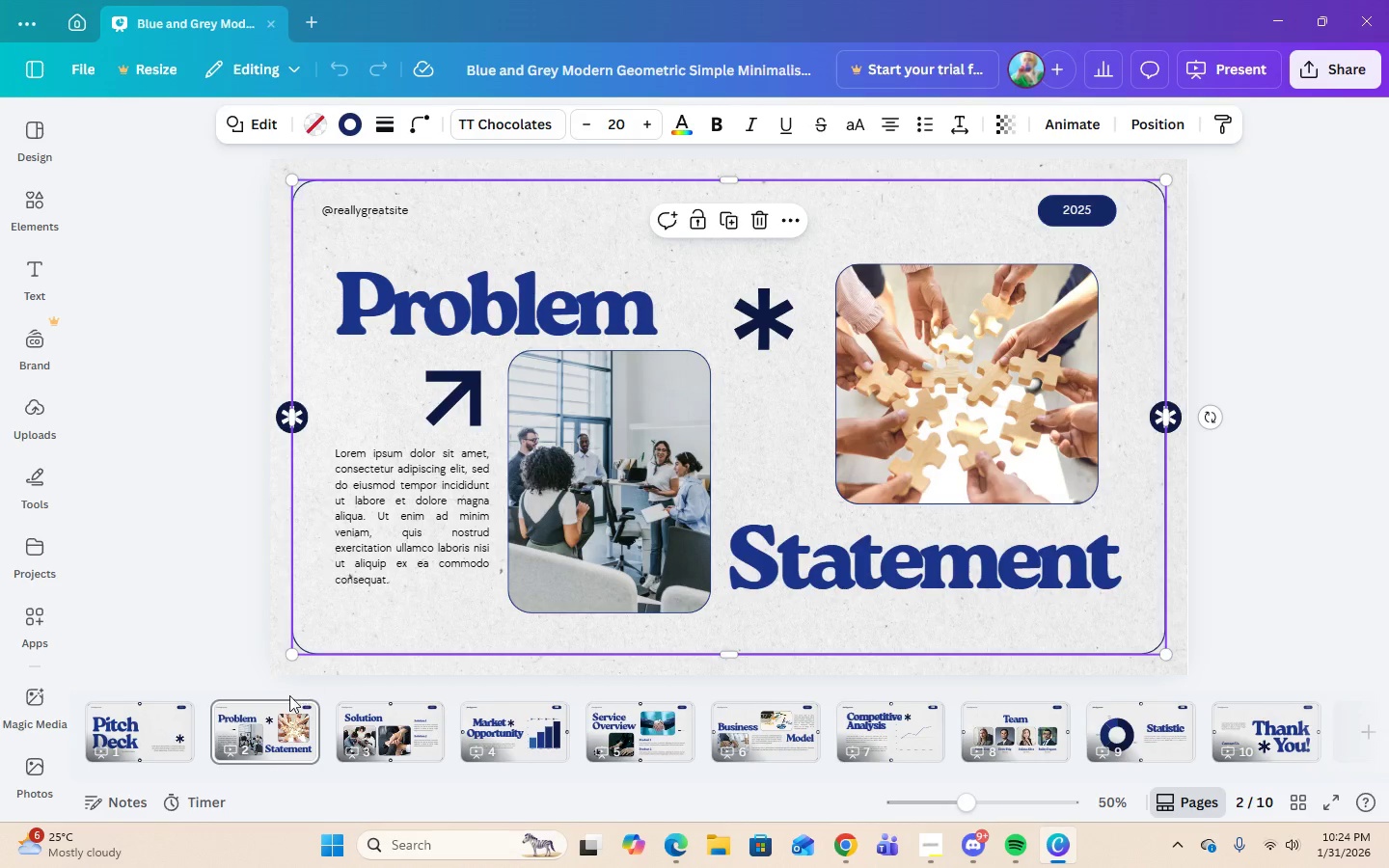 
left_click([128, 727])
 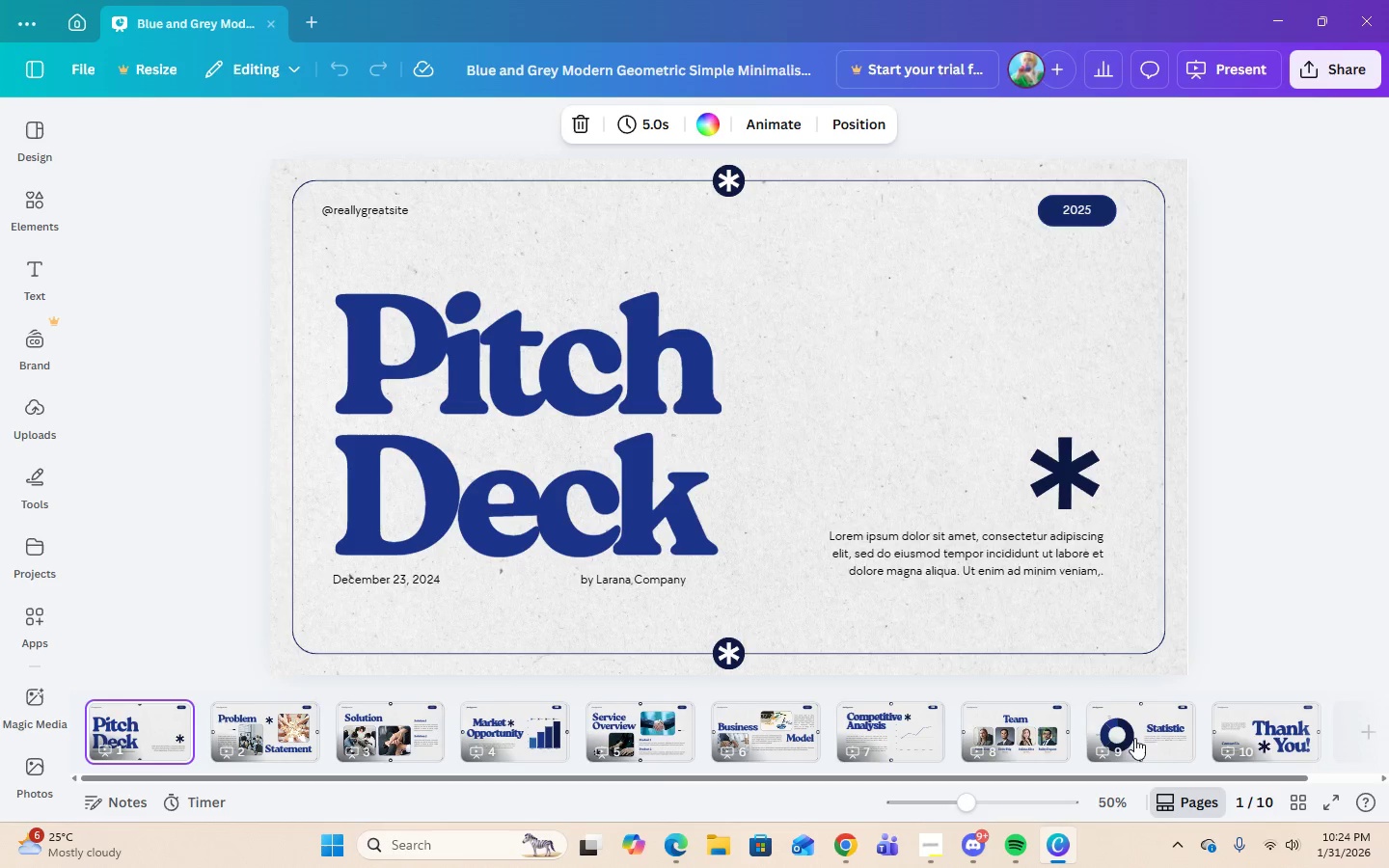 
wait(5.34)
 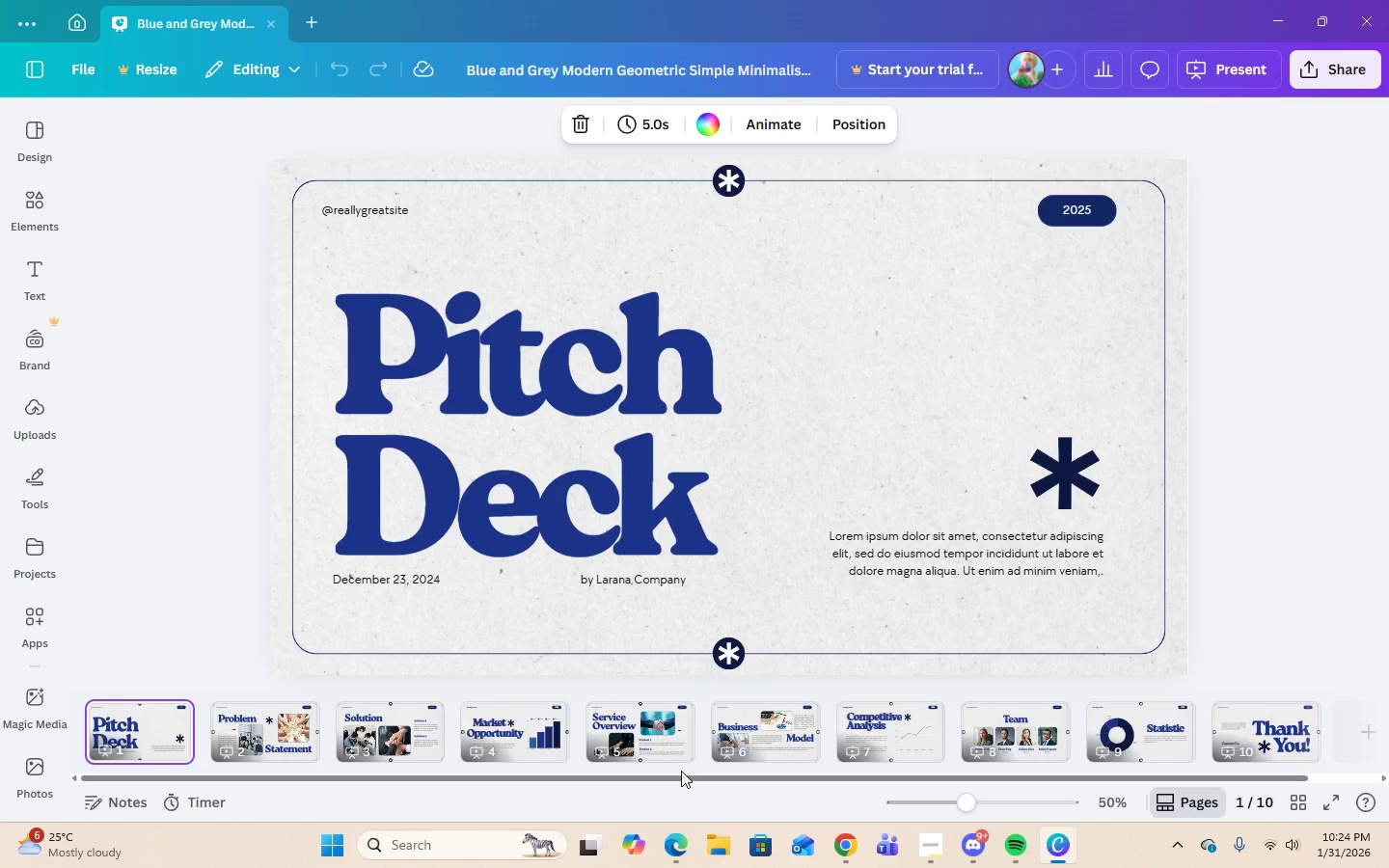 
left_click([1281, 743])
 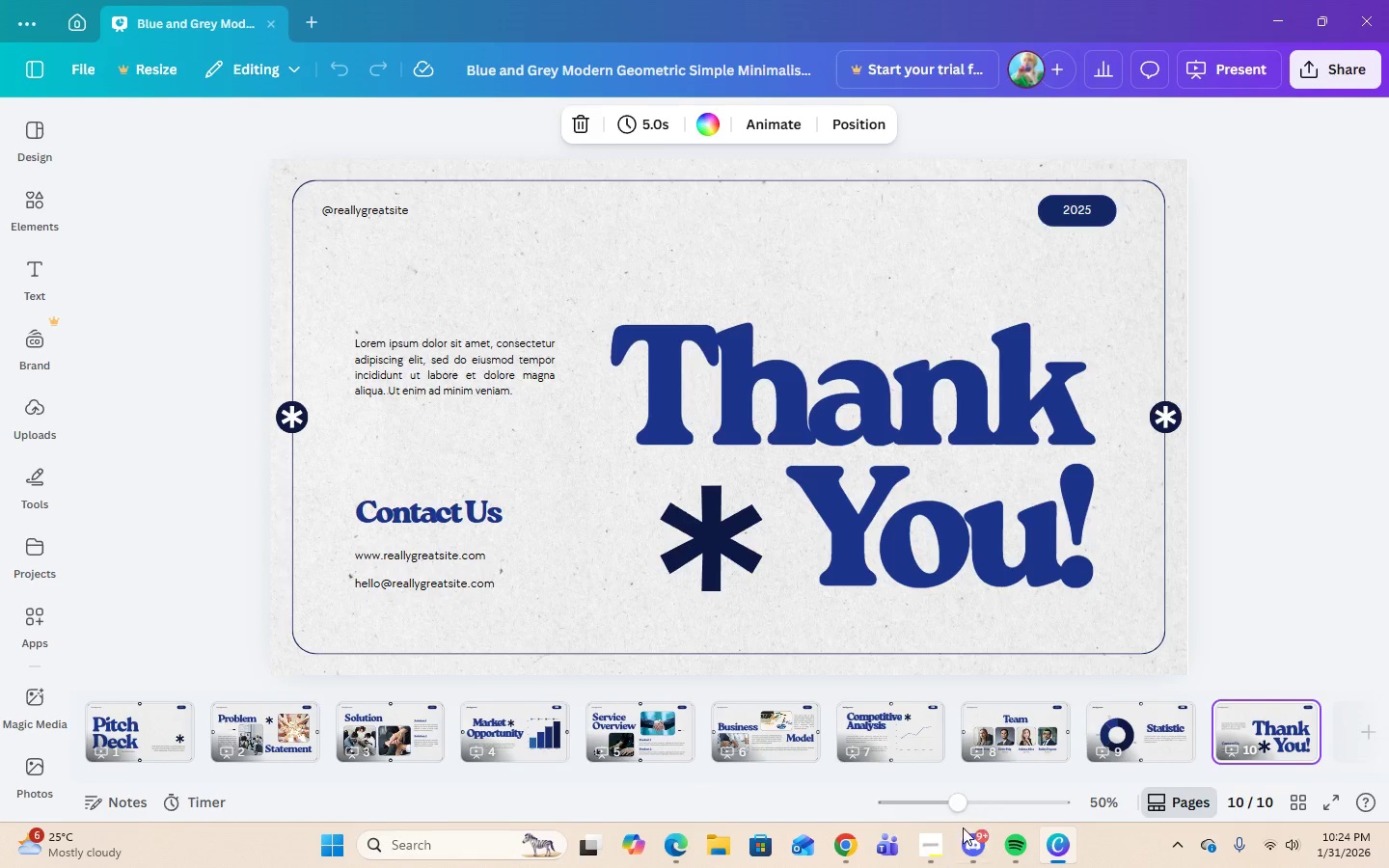 
left_click([936, 846])